 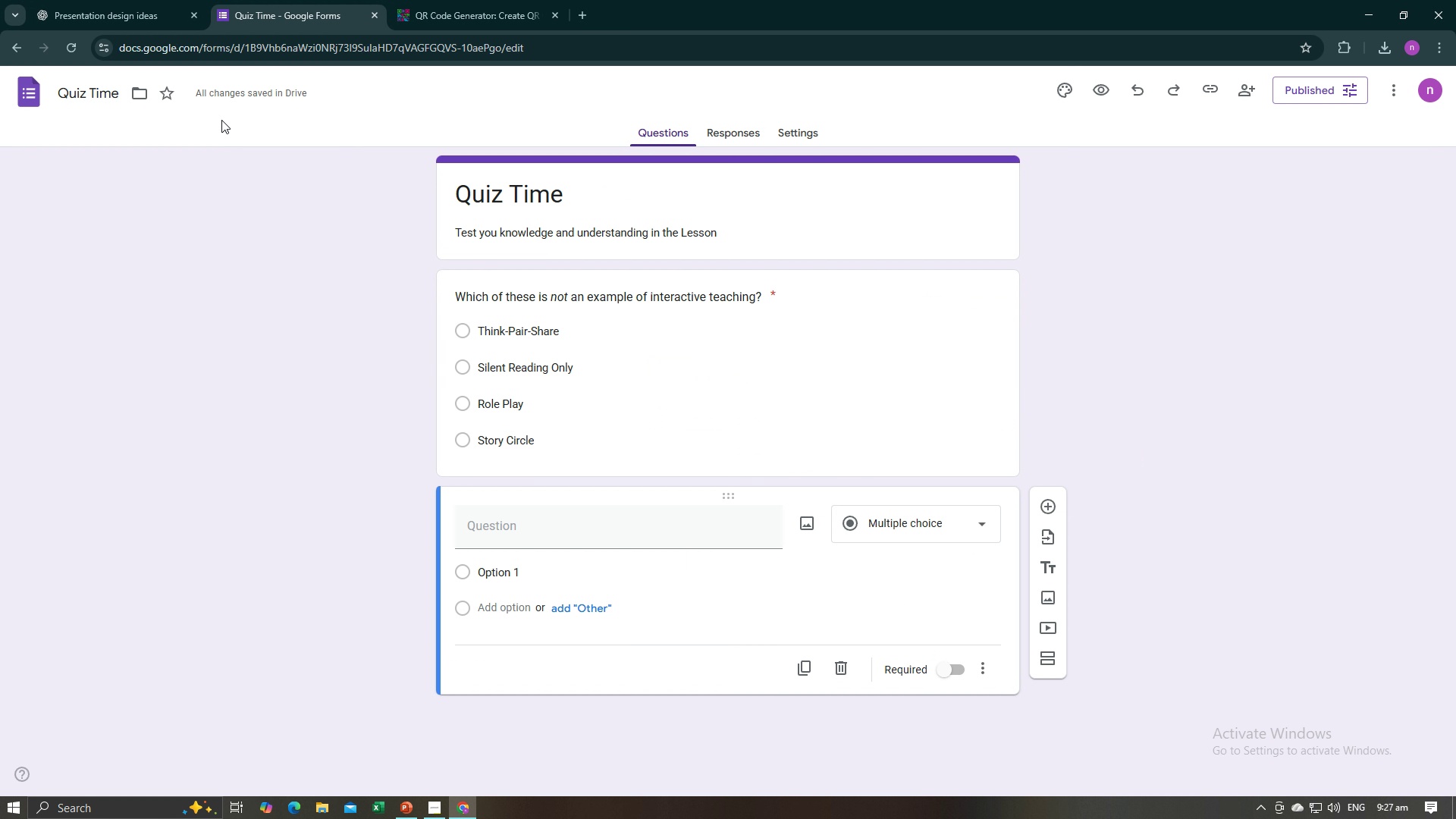 
left_click([63, 0])
 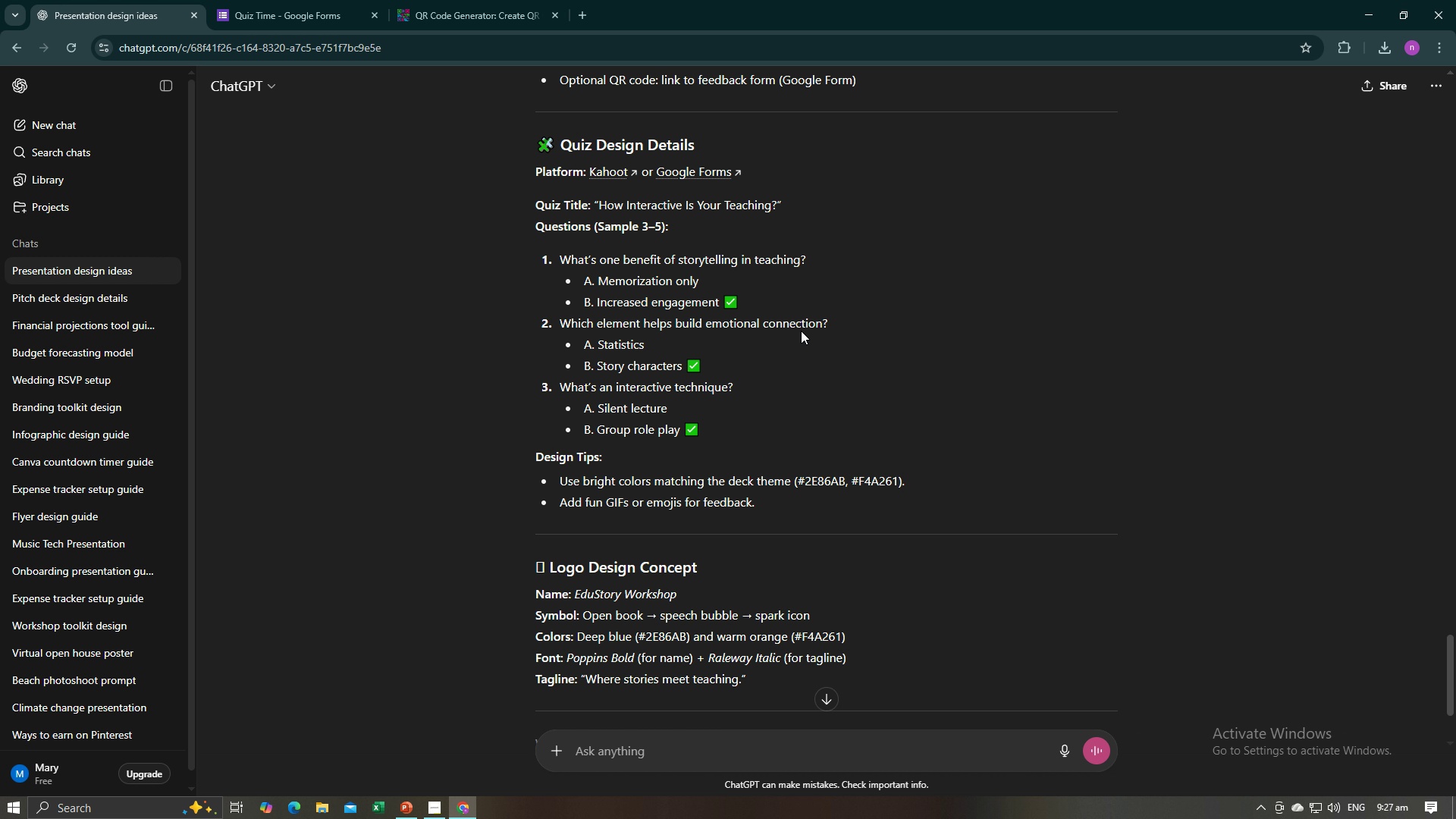 
left_click_drag(start_coordinate=[827, 325], to_coordinate=[561, 325])
 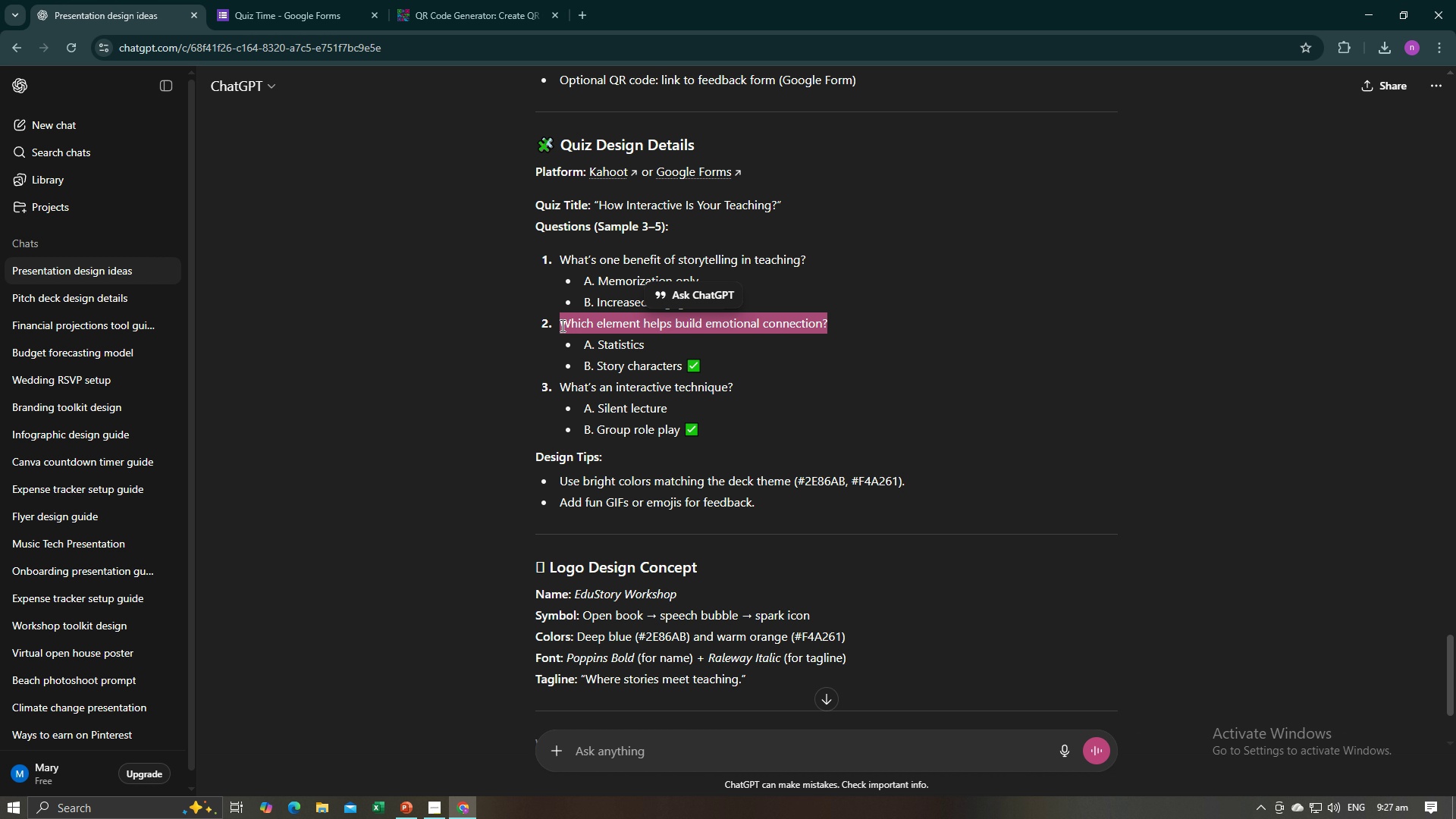 
key(Control+C)
 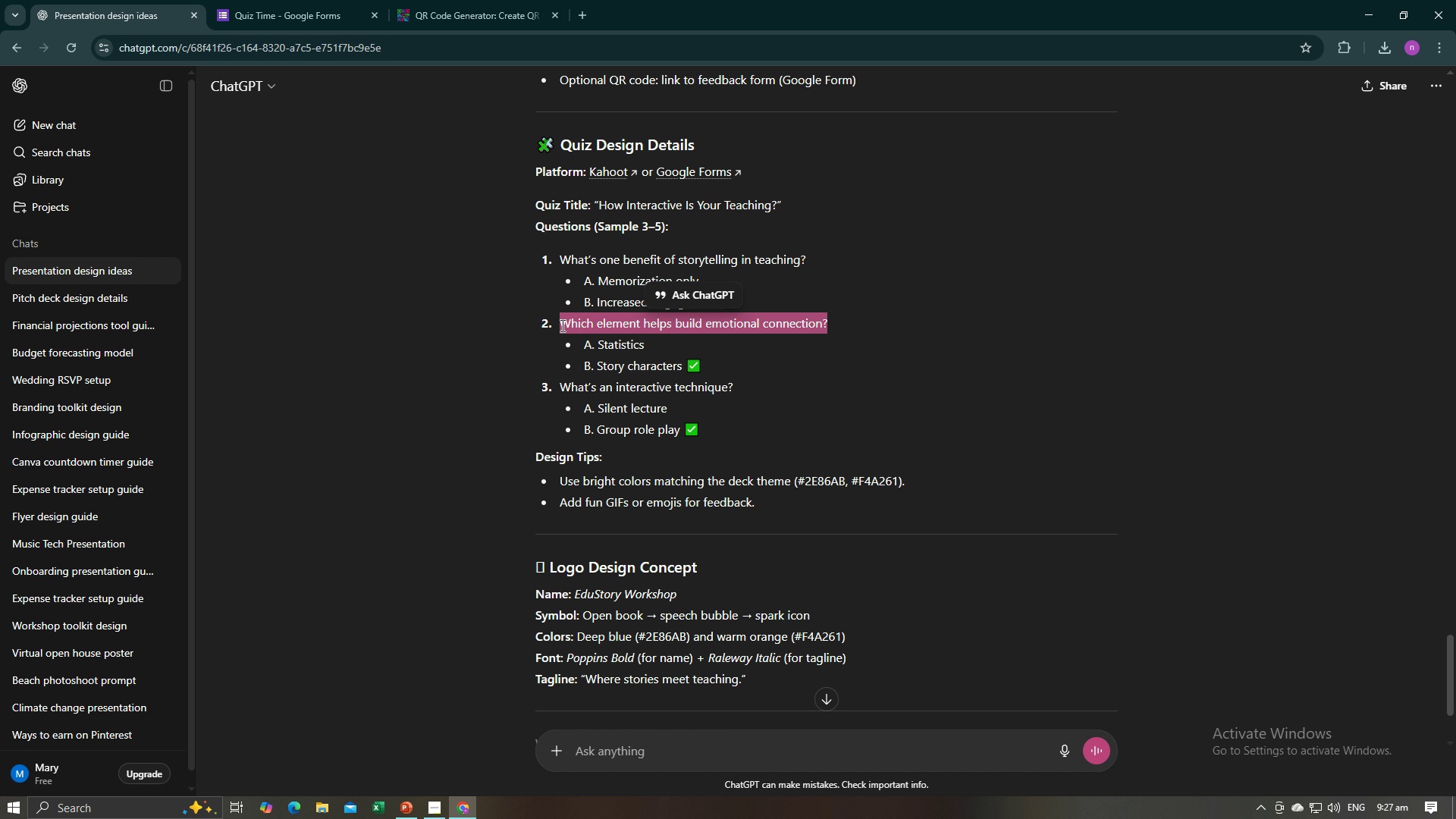 
key(C)
 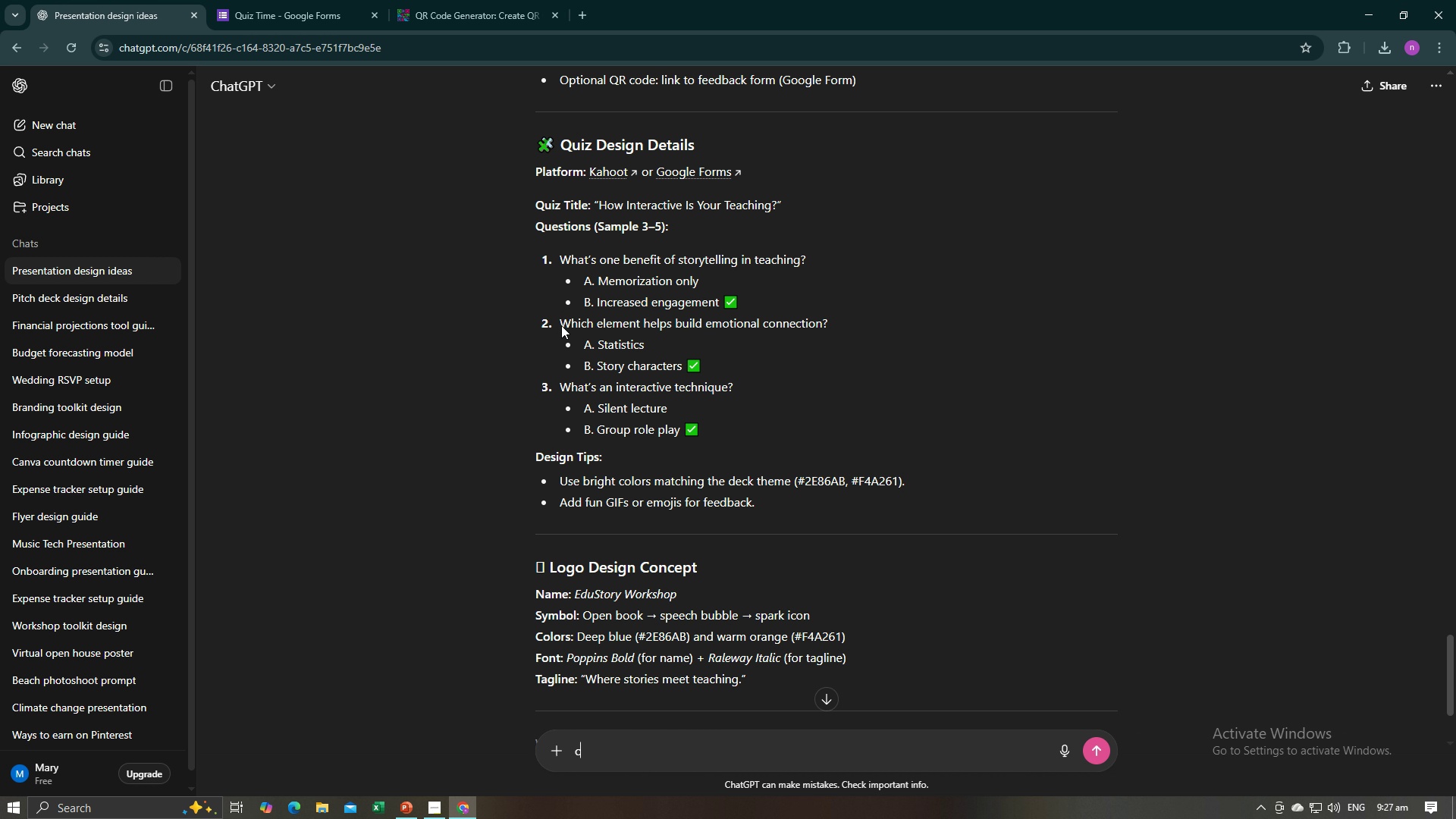 
key(Alt+AltLeft)
 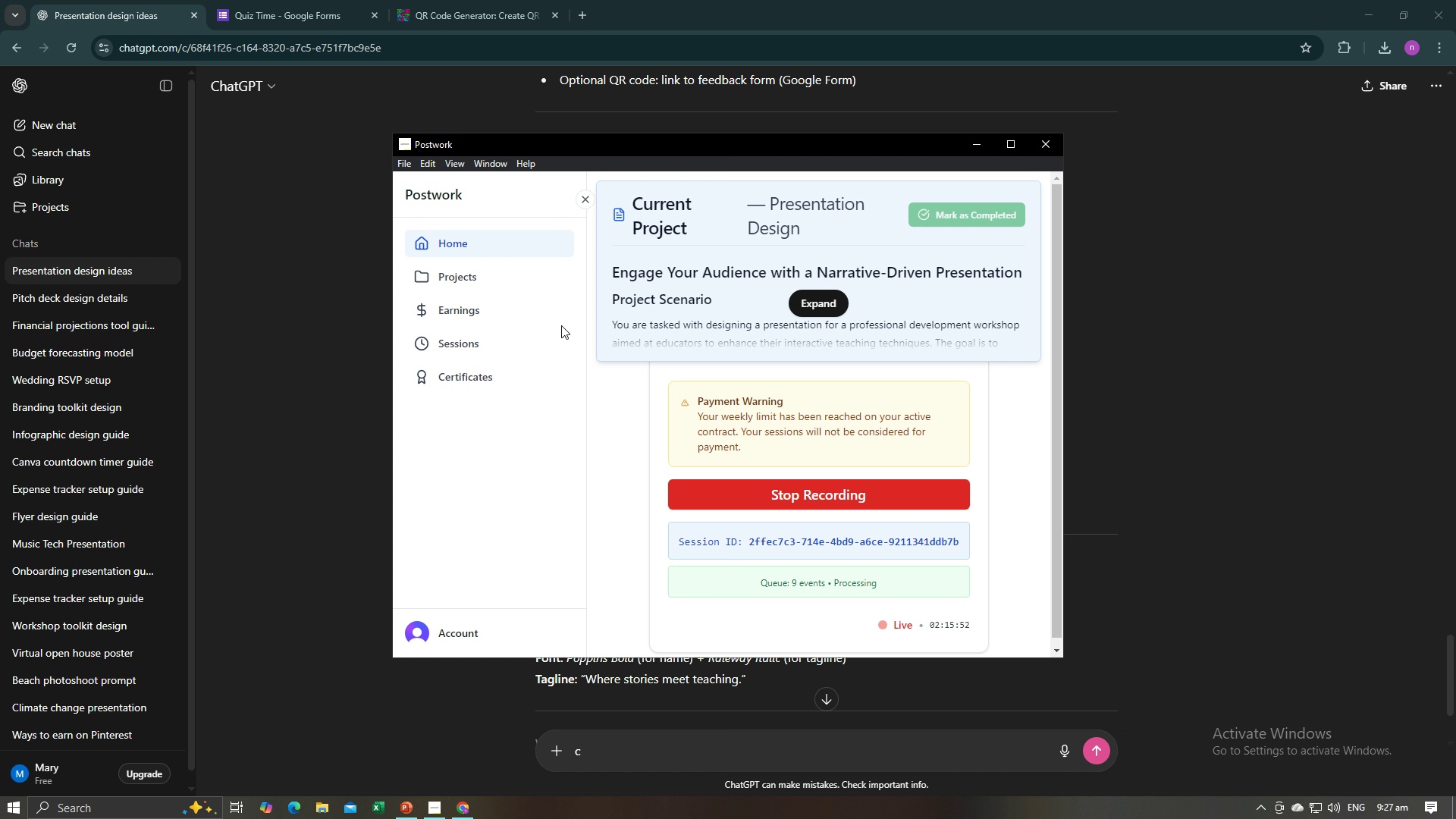 
key(Alt+Tab)